 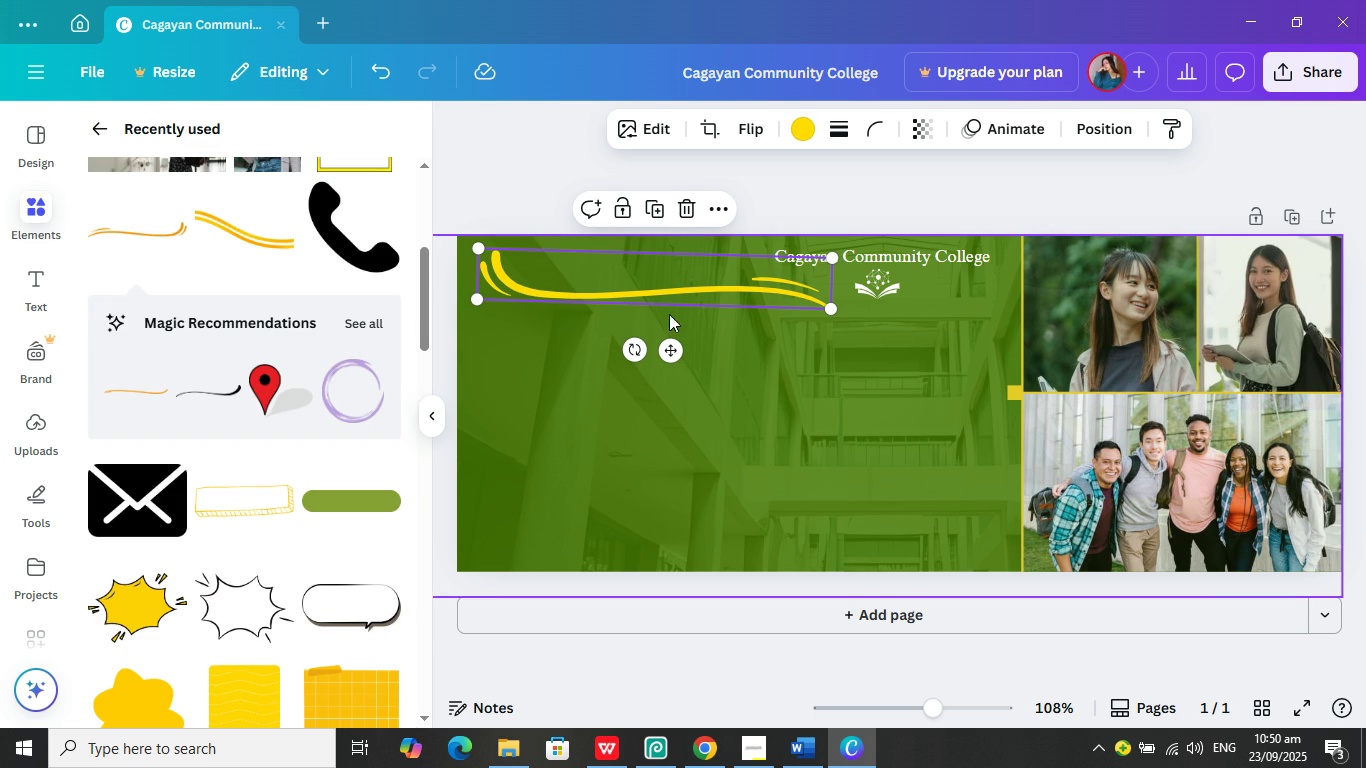 
left_click([518, 181])
 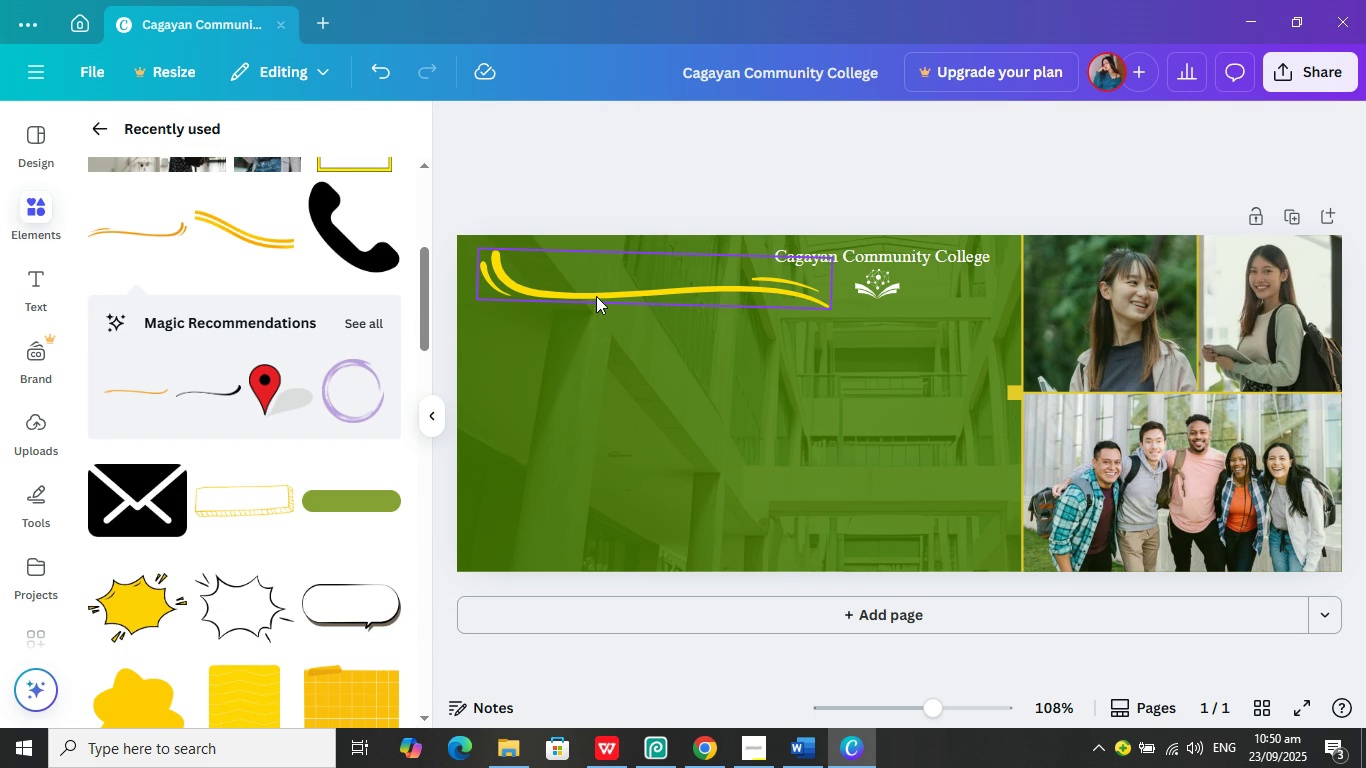 
left_click([596, 296])
 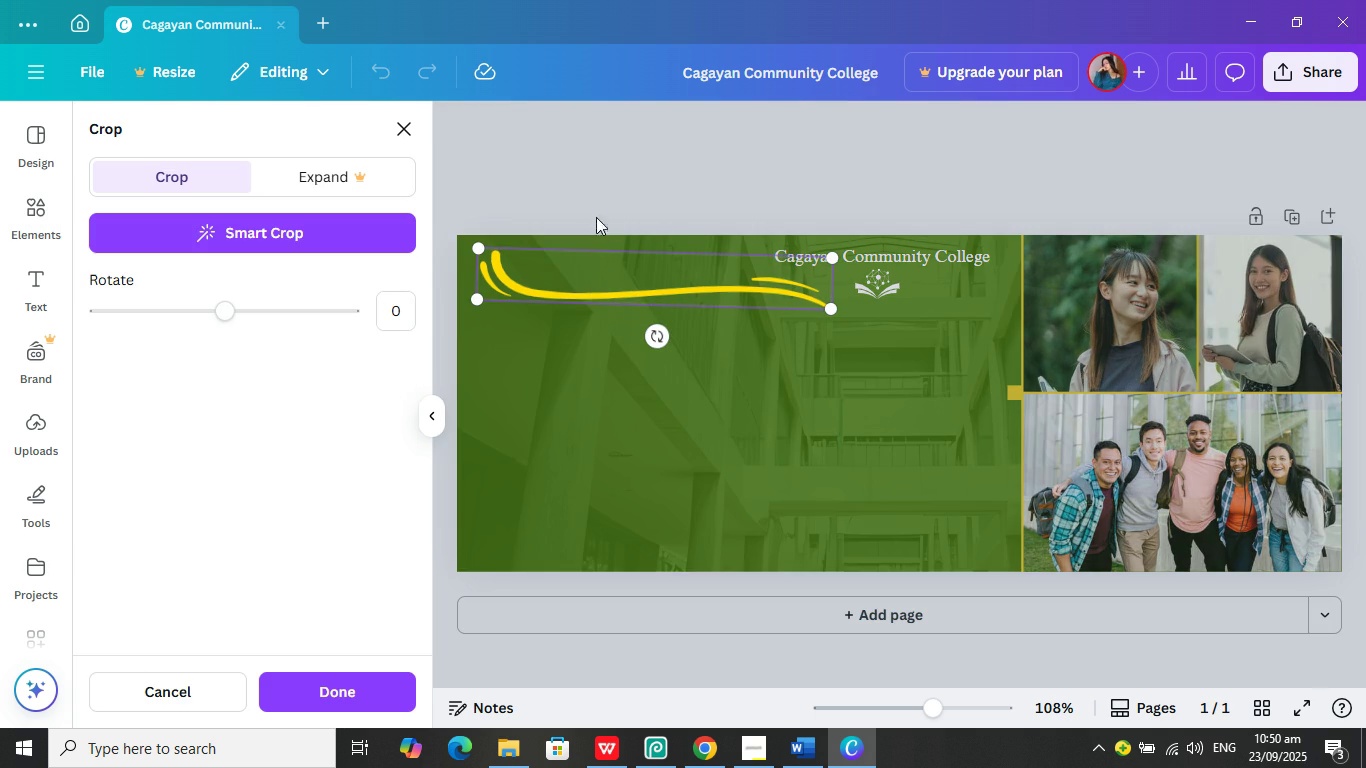 
left_click([570, 188])
 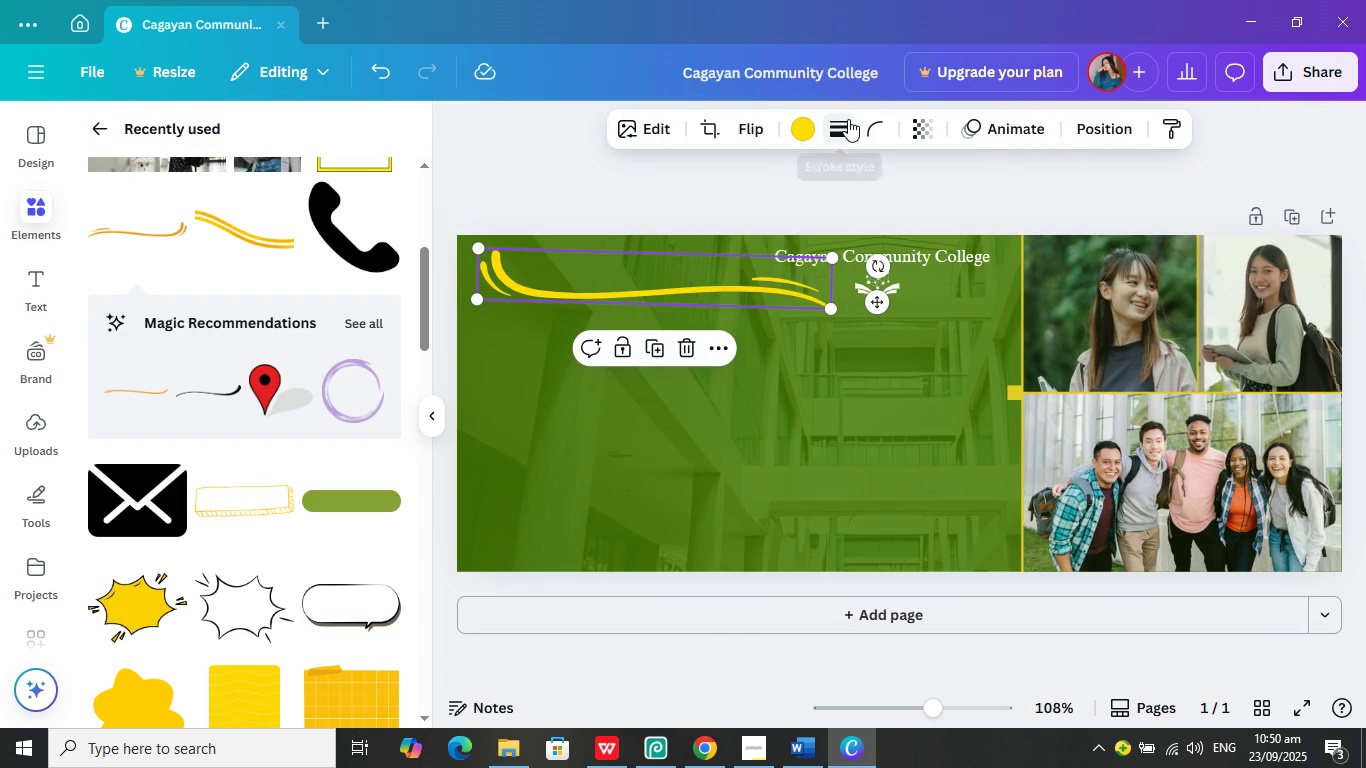 
left_click([848, 119])
 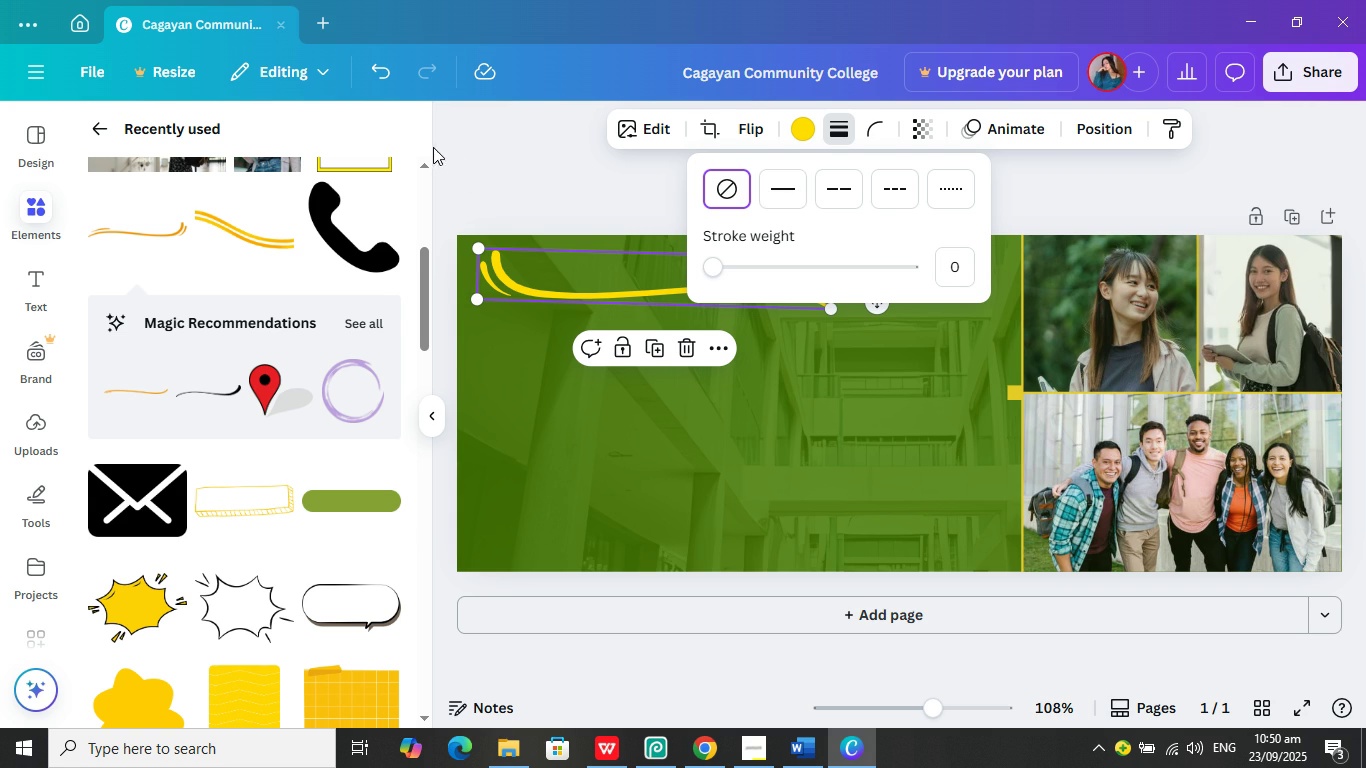 
left_click([530, 154])
 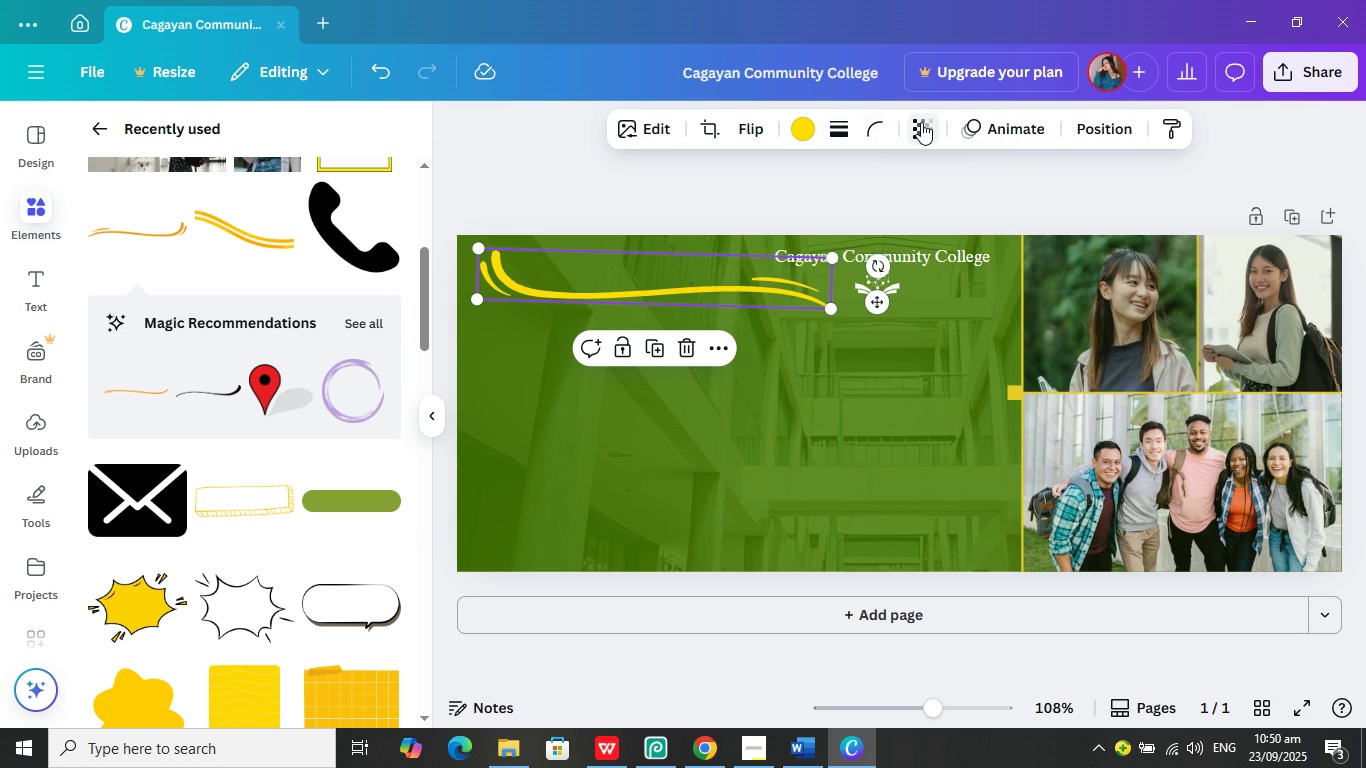 
left_click([921, 122])
 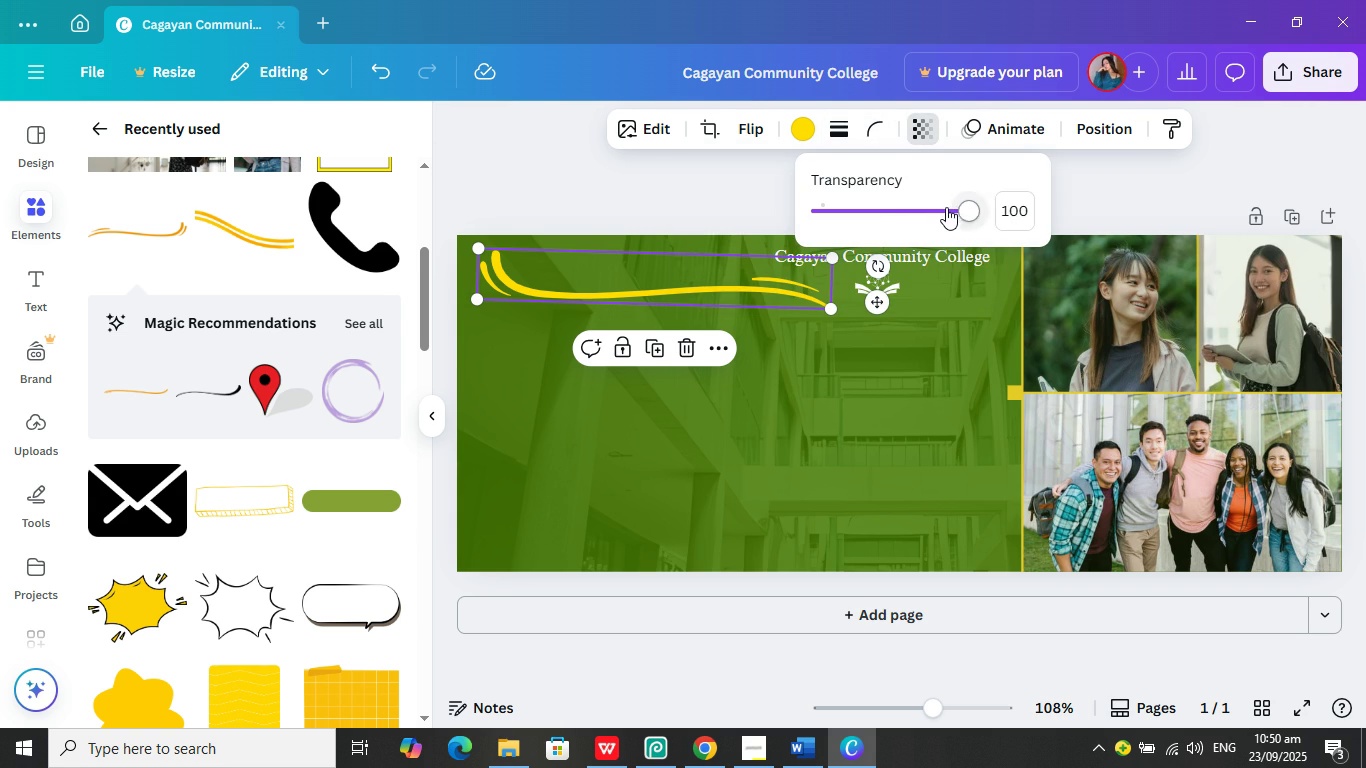 
left_click([946, 207])